 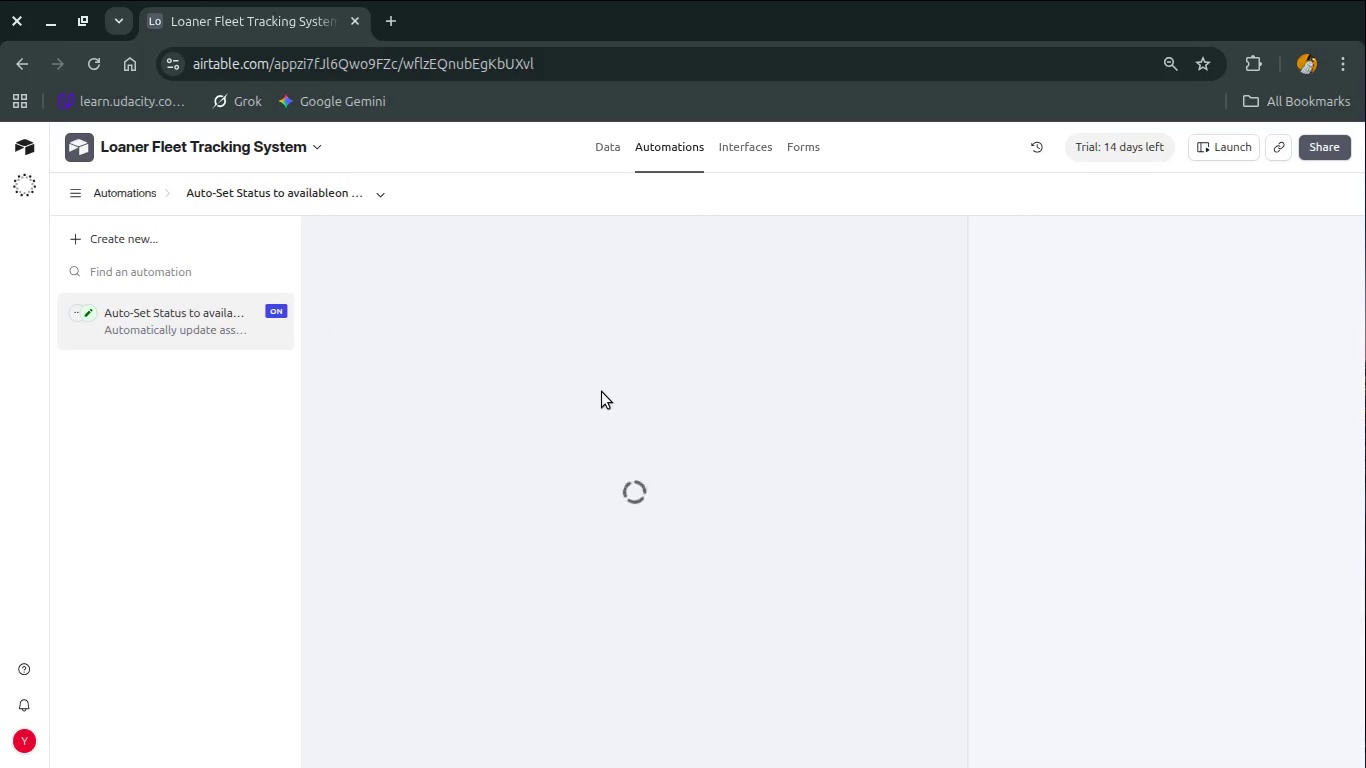 
left_click([420, 193])
 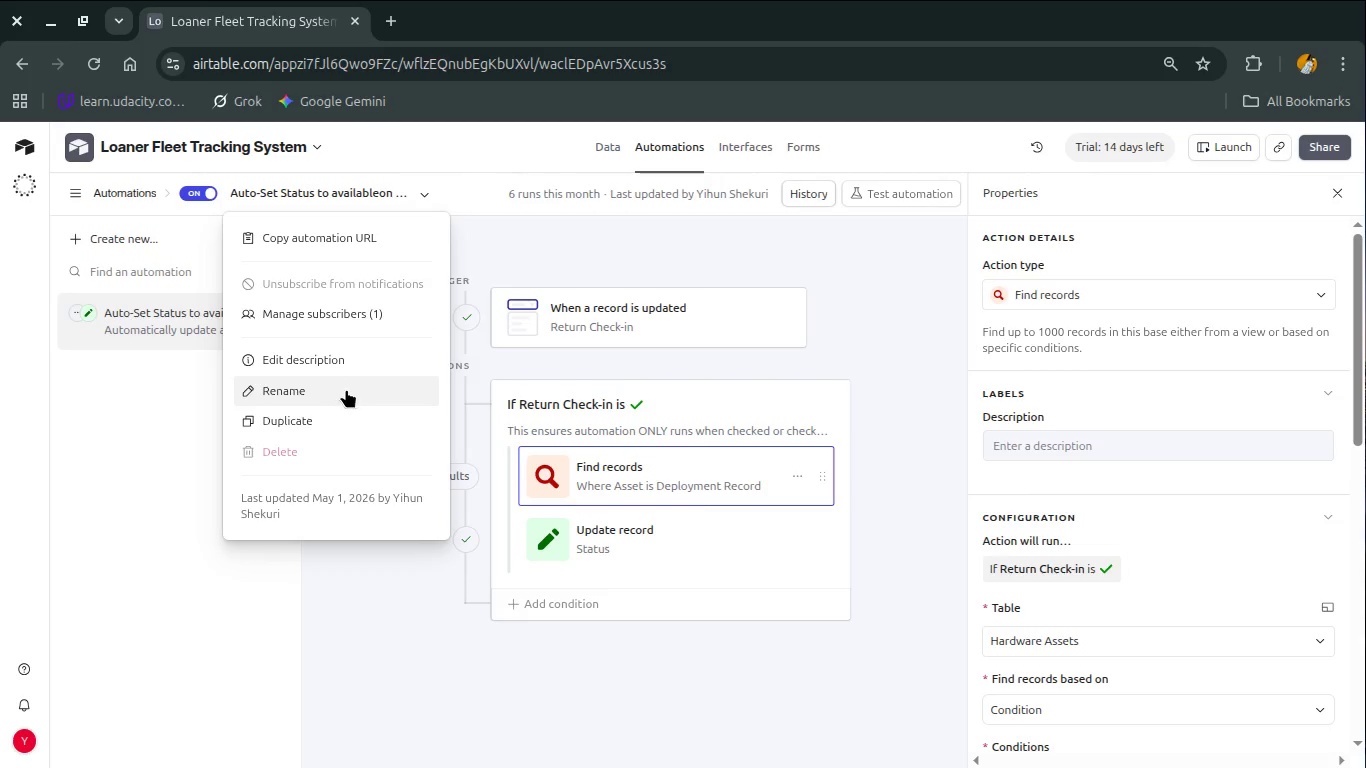 
left_click([346, 355])
 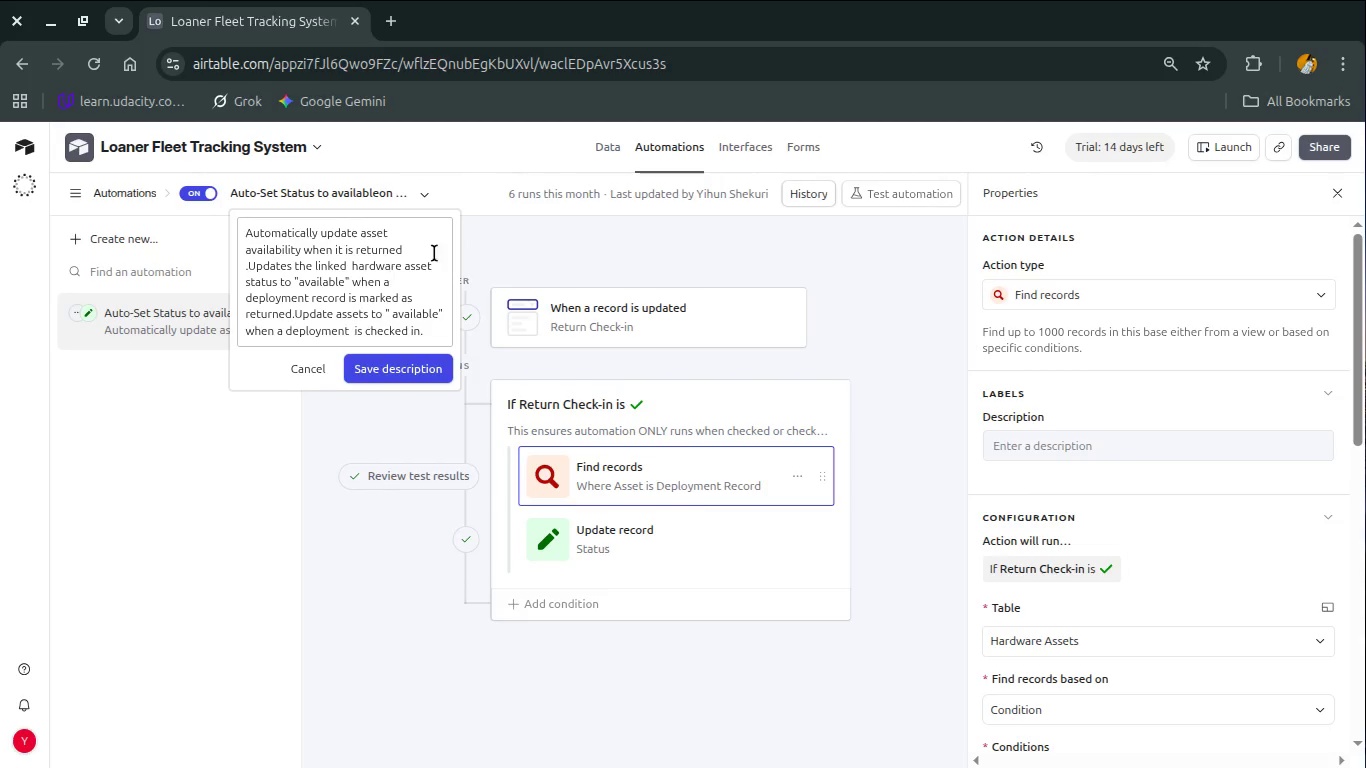 
left_click([510, 238])
 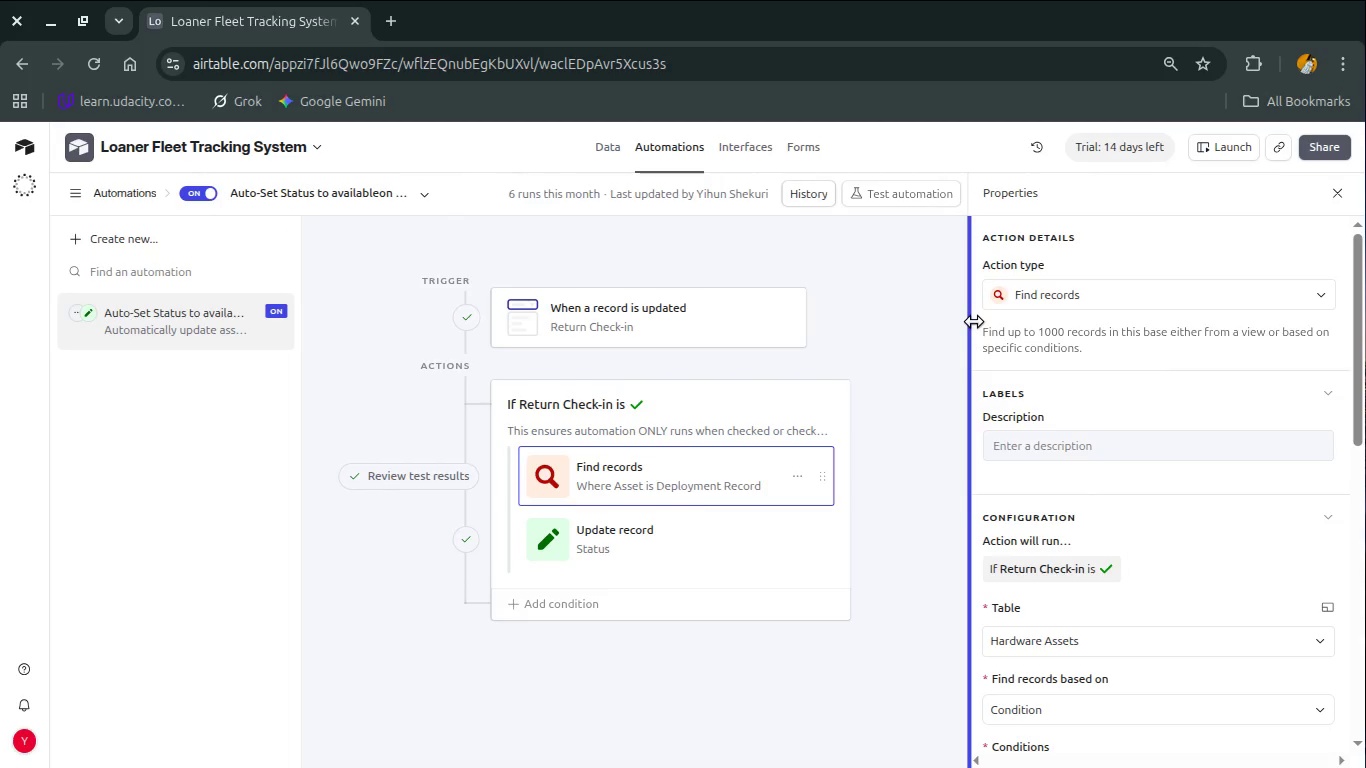 
wait(5.22)
 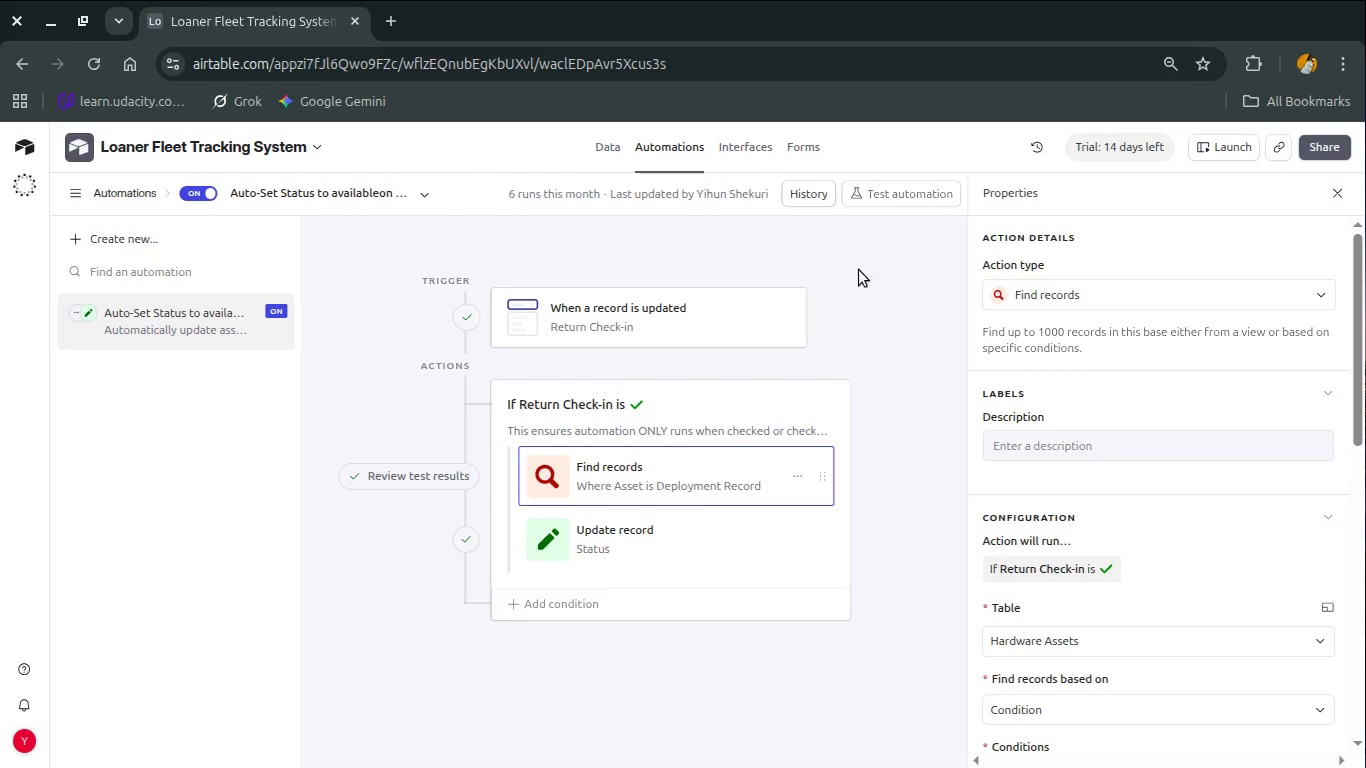 
left_click([723, 304])
 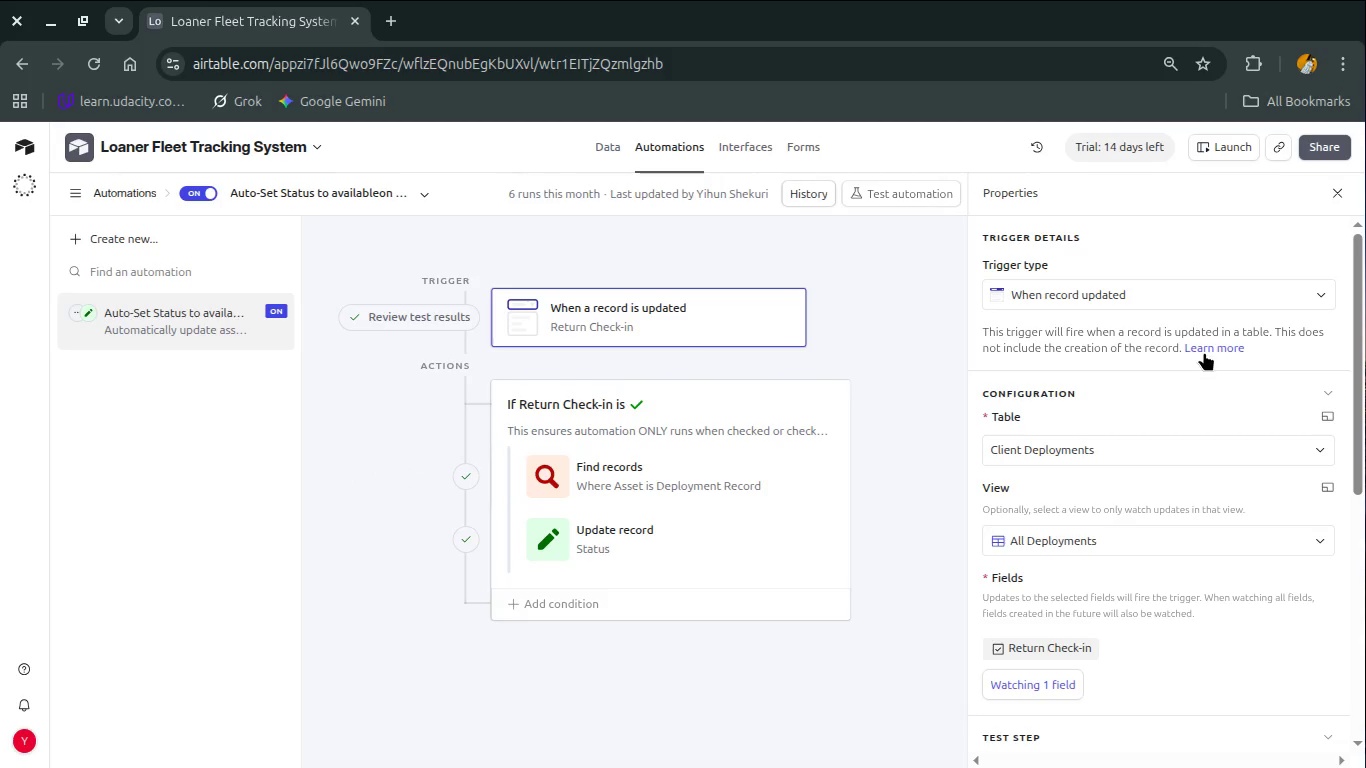 
scroll: coordinate [1100, 369], scroll_direction: down, amount: 2.0
 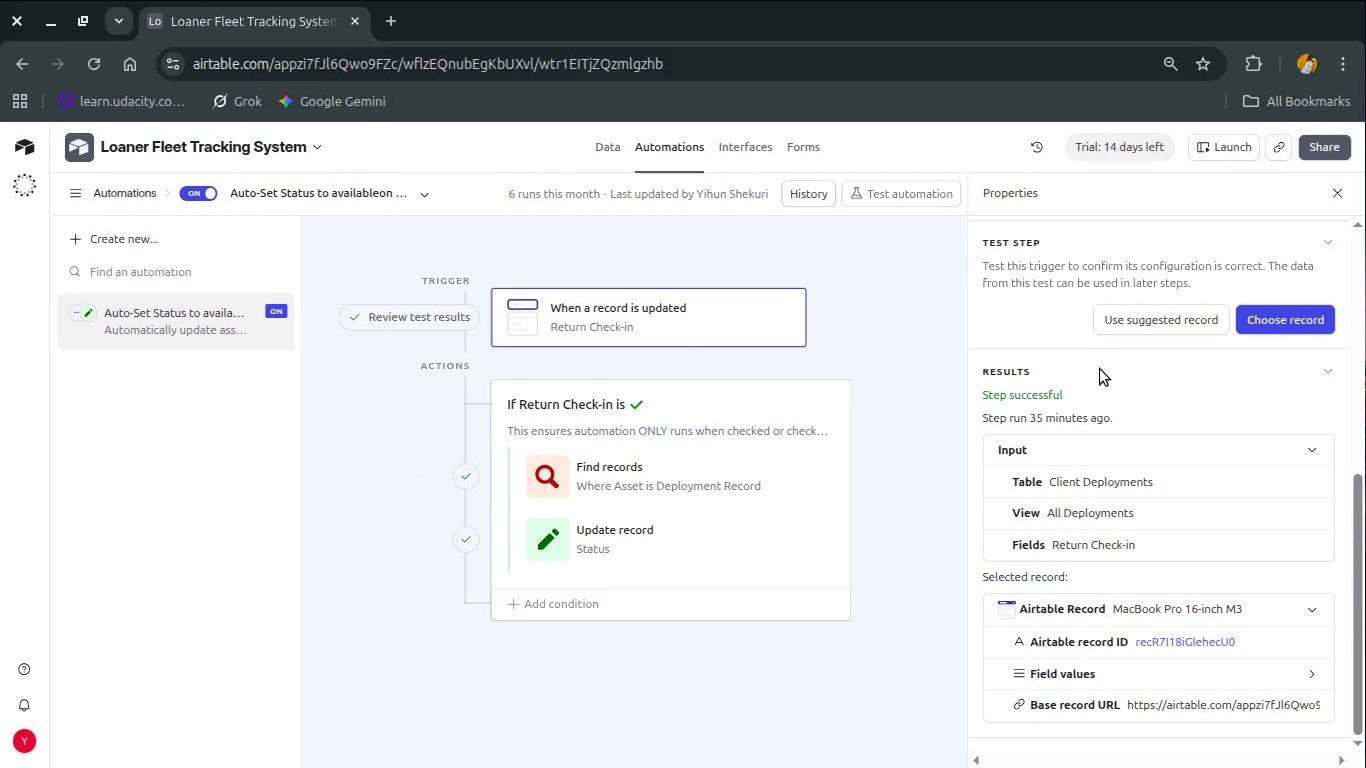 
scroll: coordinate [1100, 369], scroll_direction: up, amount: 3.0
 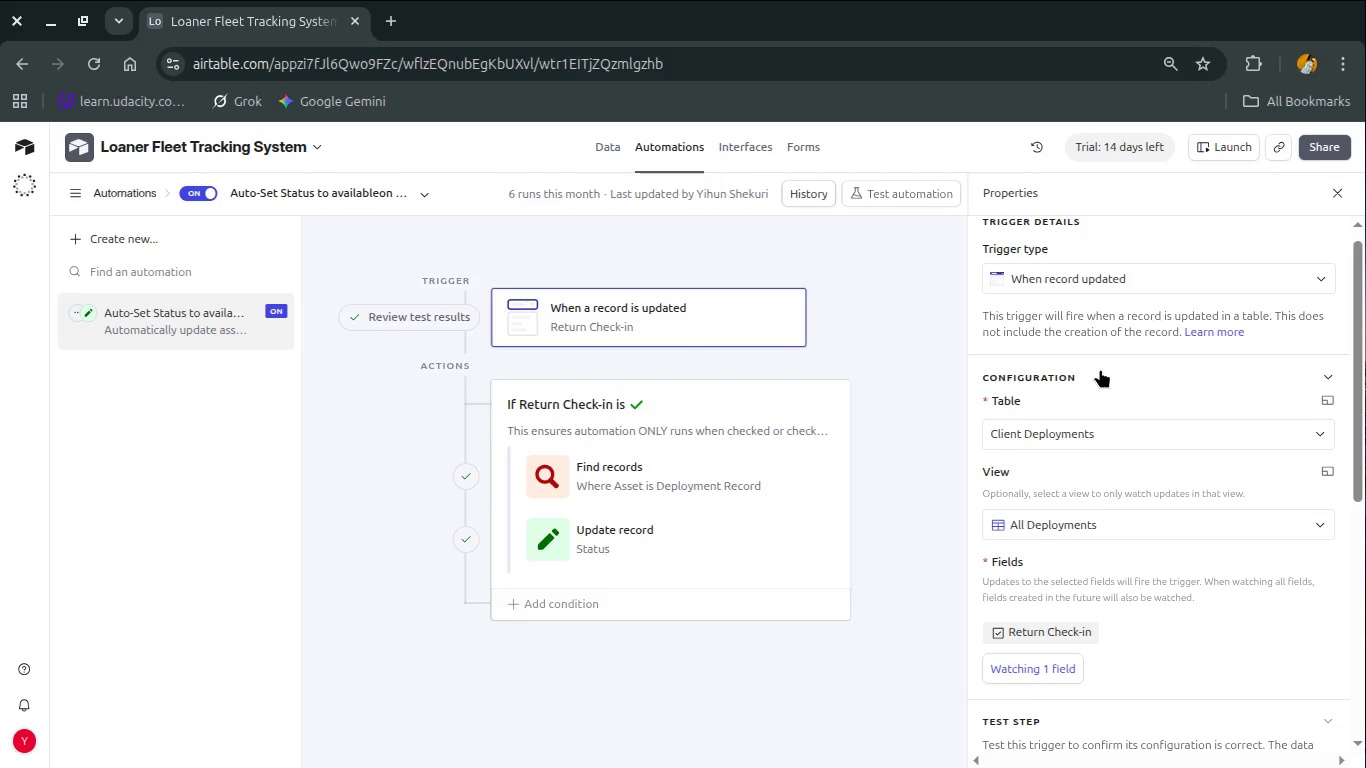 
wait(10.99)
 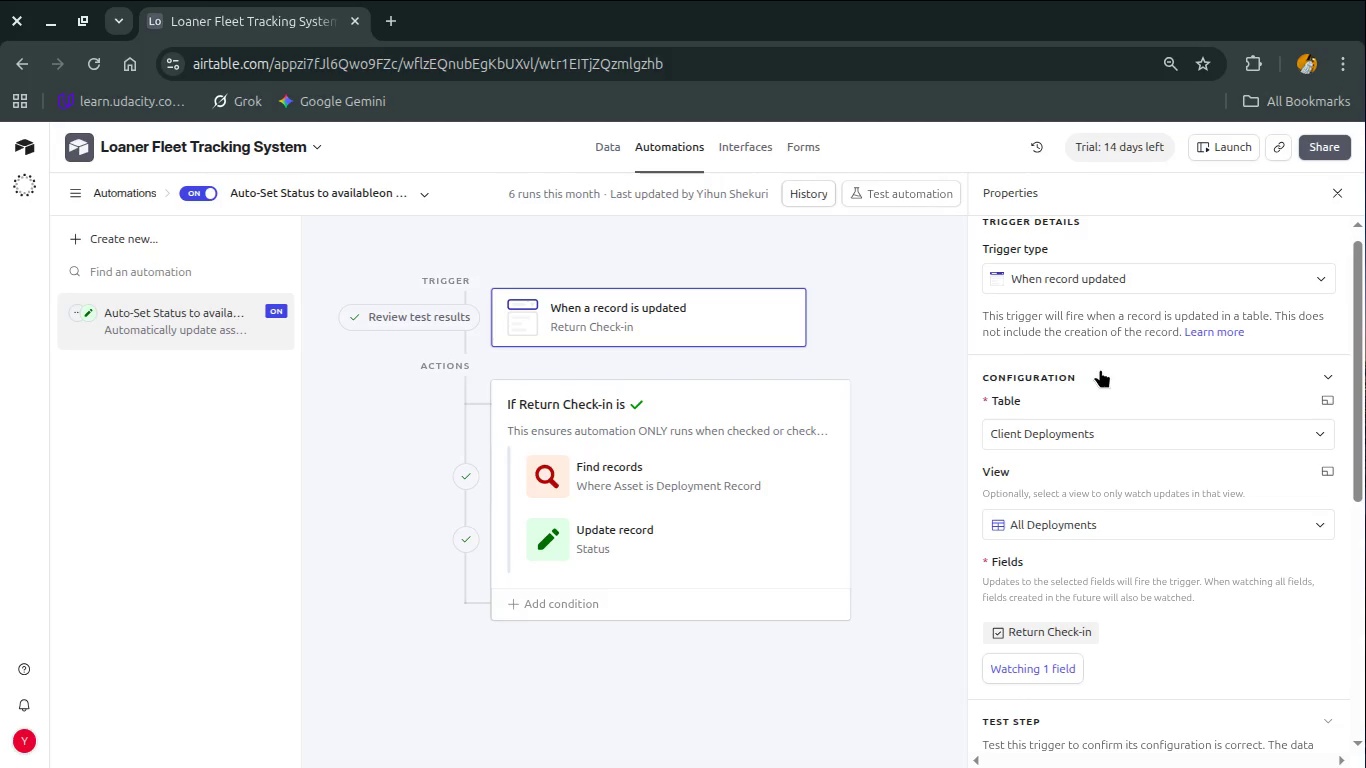 
left_click([808, 412])
 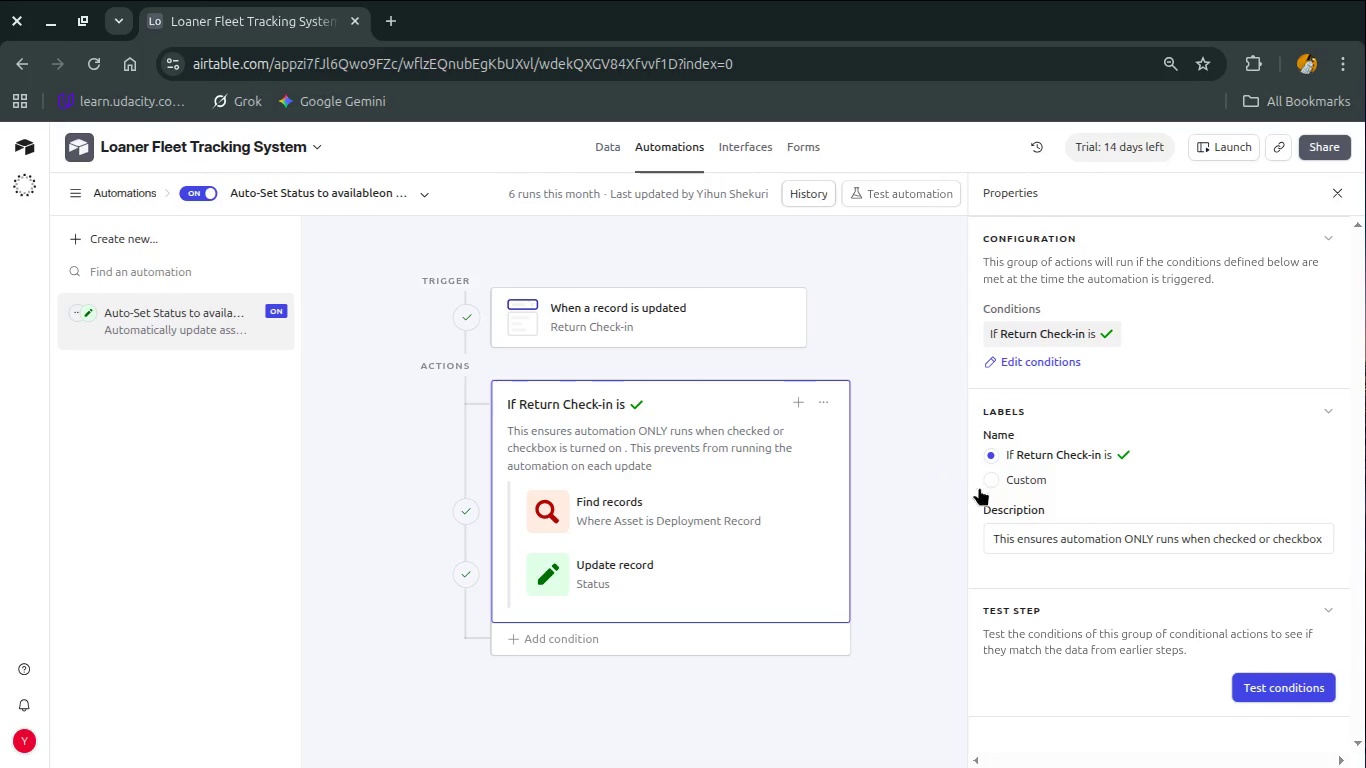 
wait(7.94)
 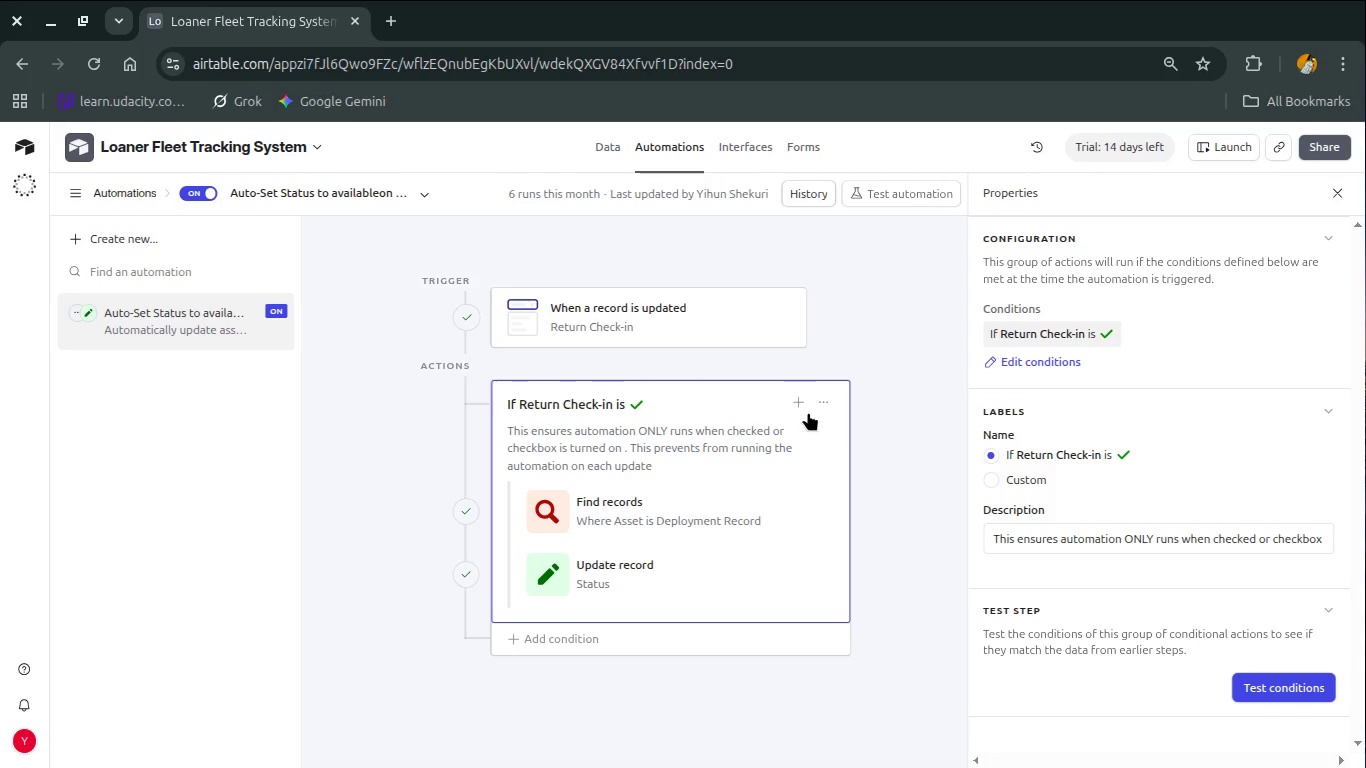 
scroll: coordinate [1078, 354], scroll_direction: down, amount: 1.0
 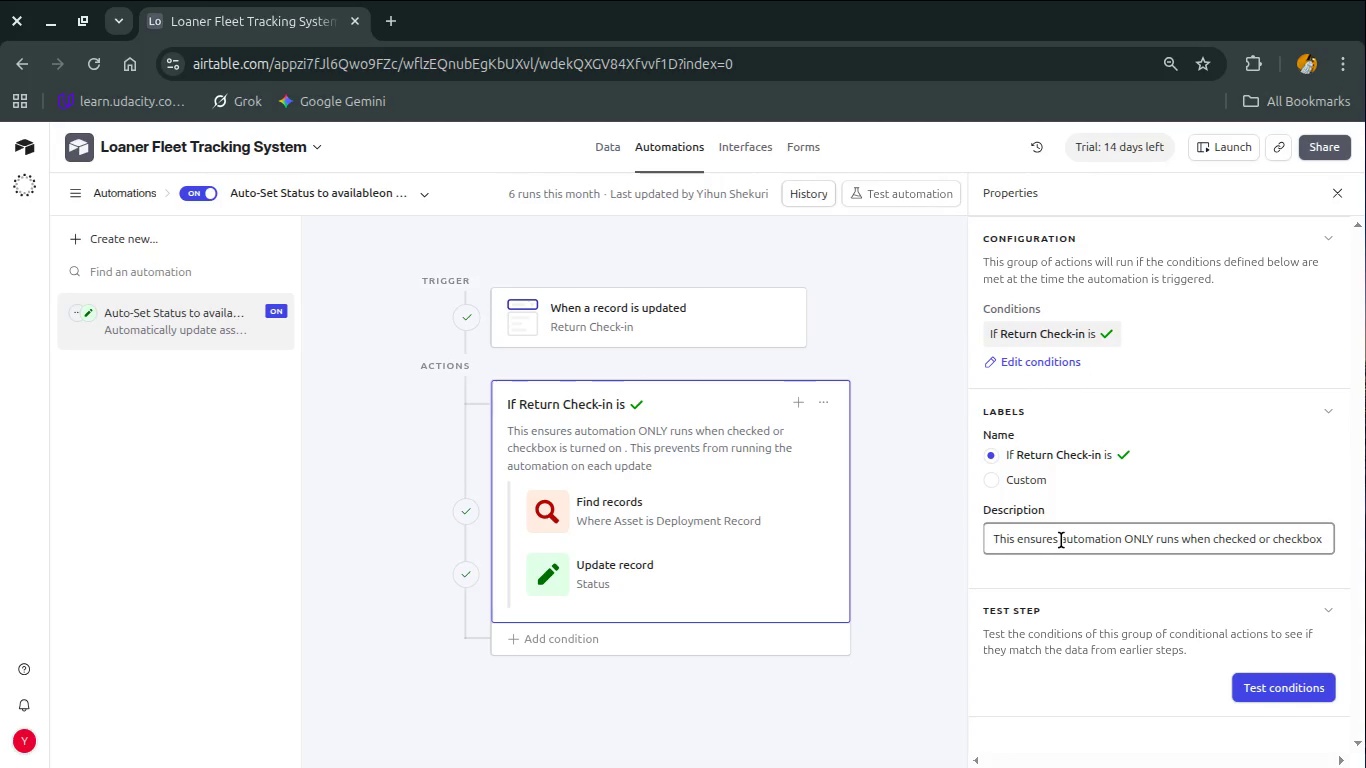 
double_click([1061, 540])
 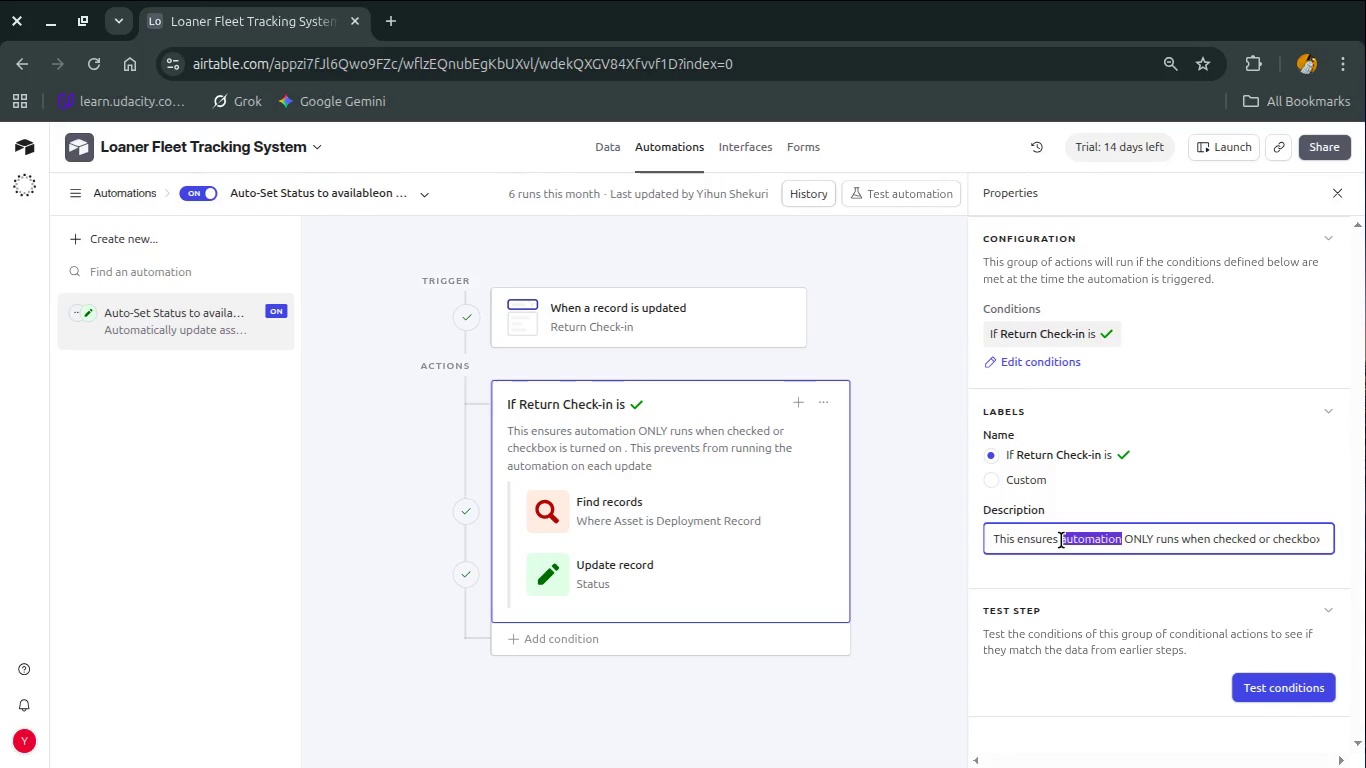 
triple_click([1061, 540])
 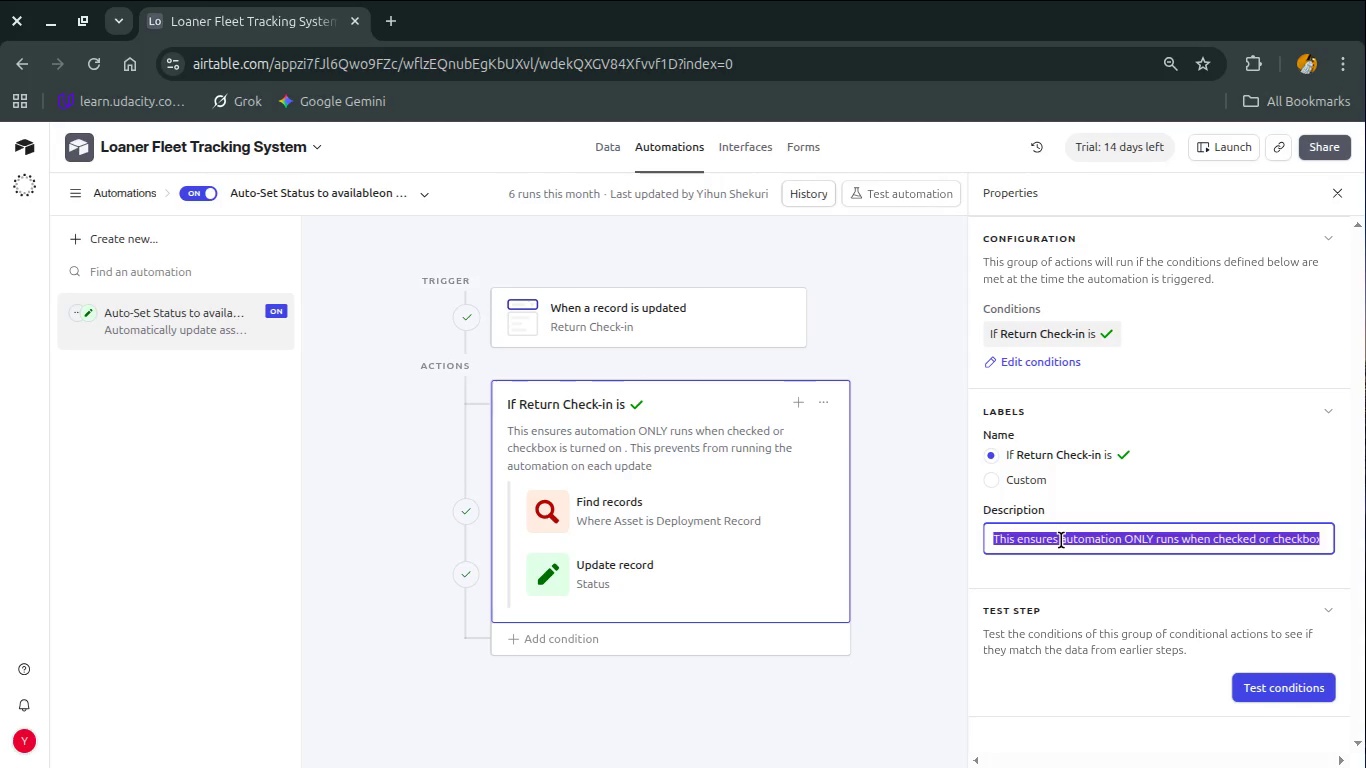 
type(Fires when a deloyment record is updated and the retun)
key(Backspace)
type(rn check)
 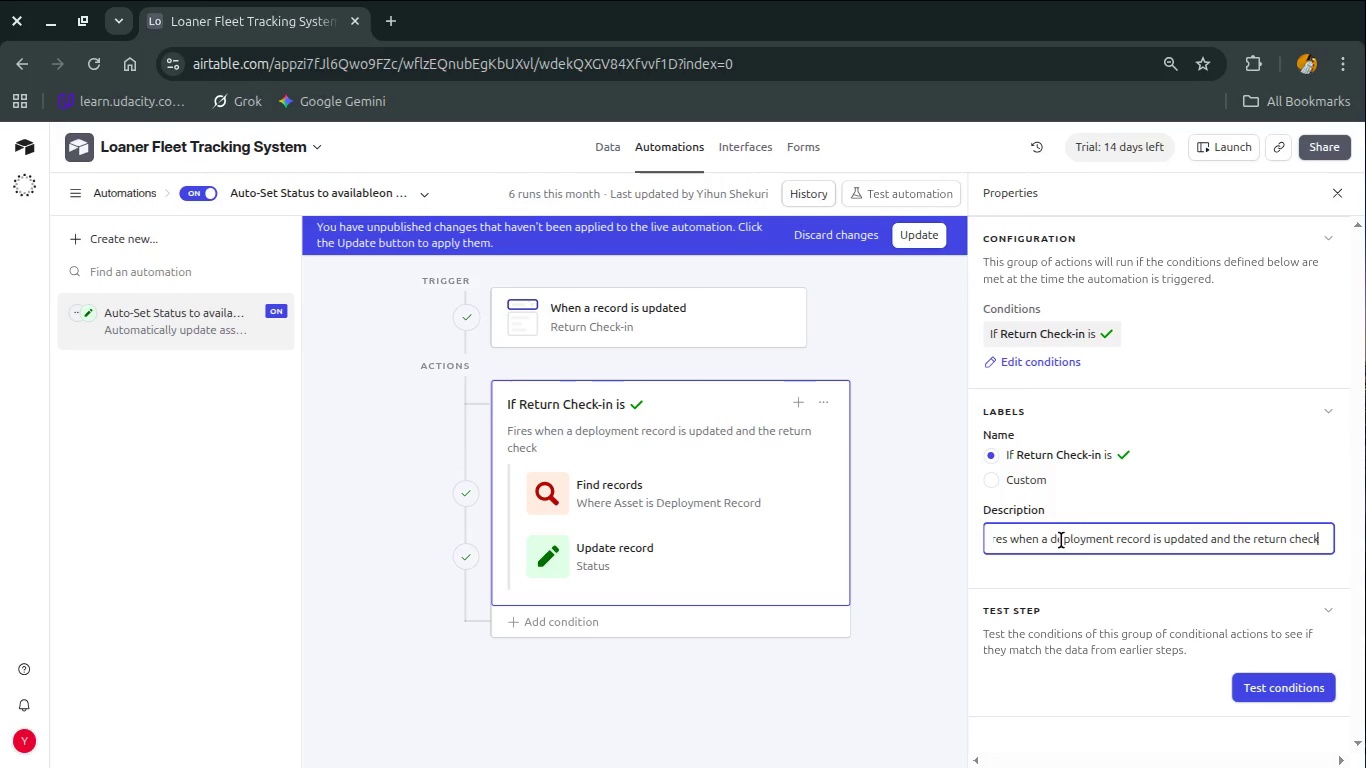 
type(-in checkbox is checked.)
 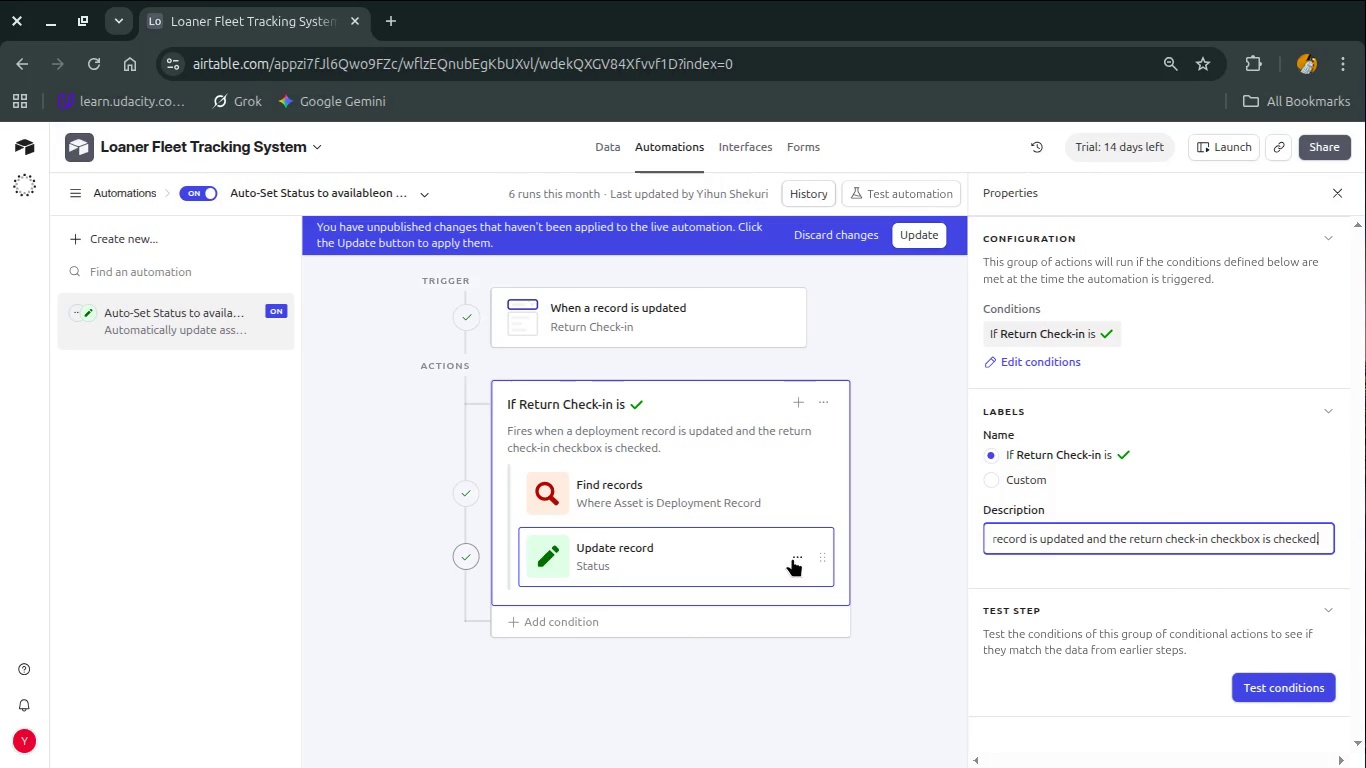 
wait(10.95)
 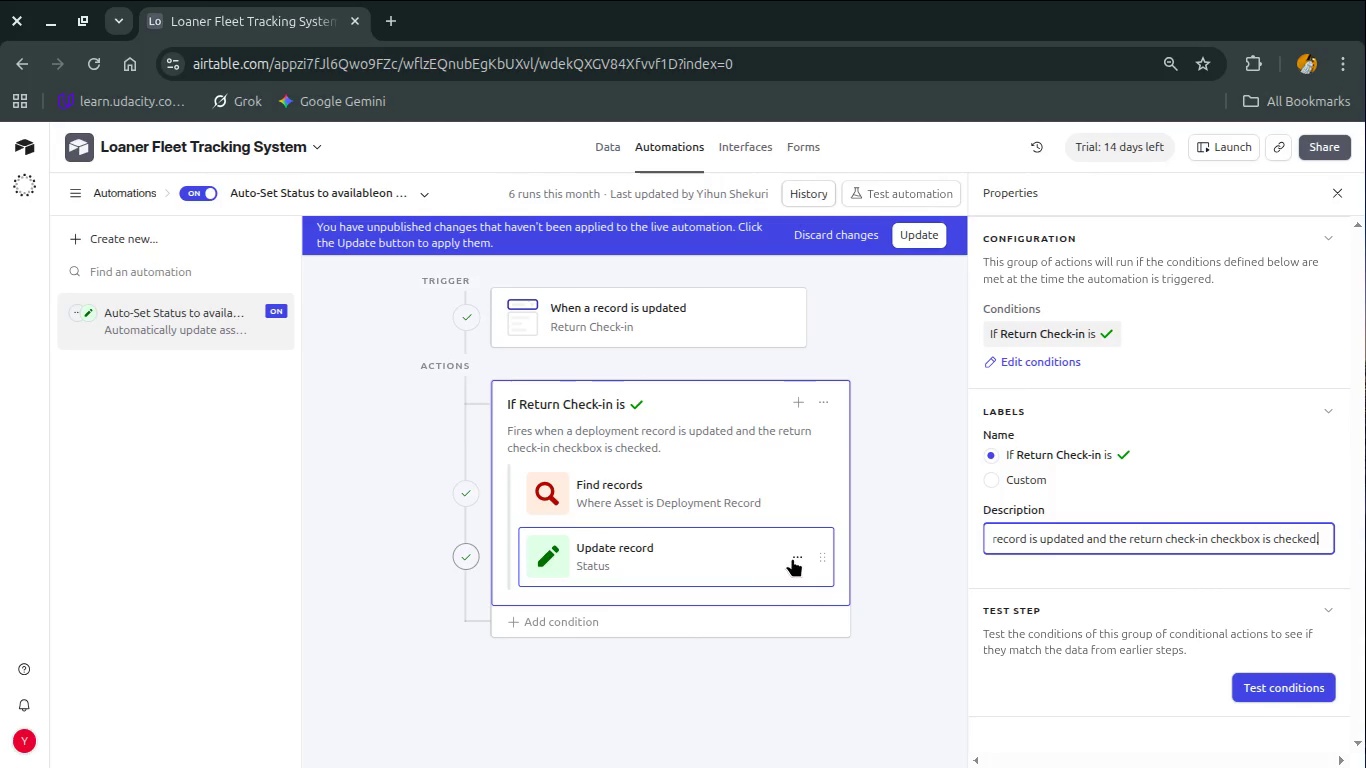 
left_click([665, 496])
 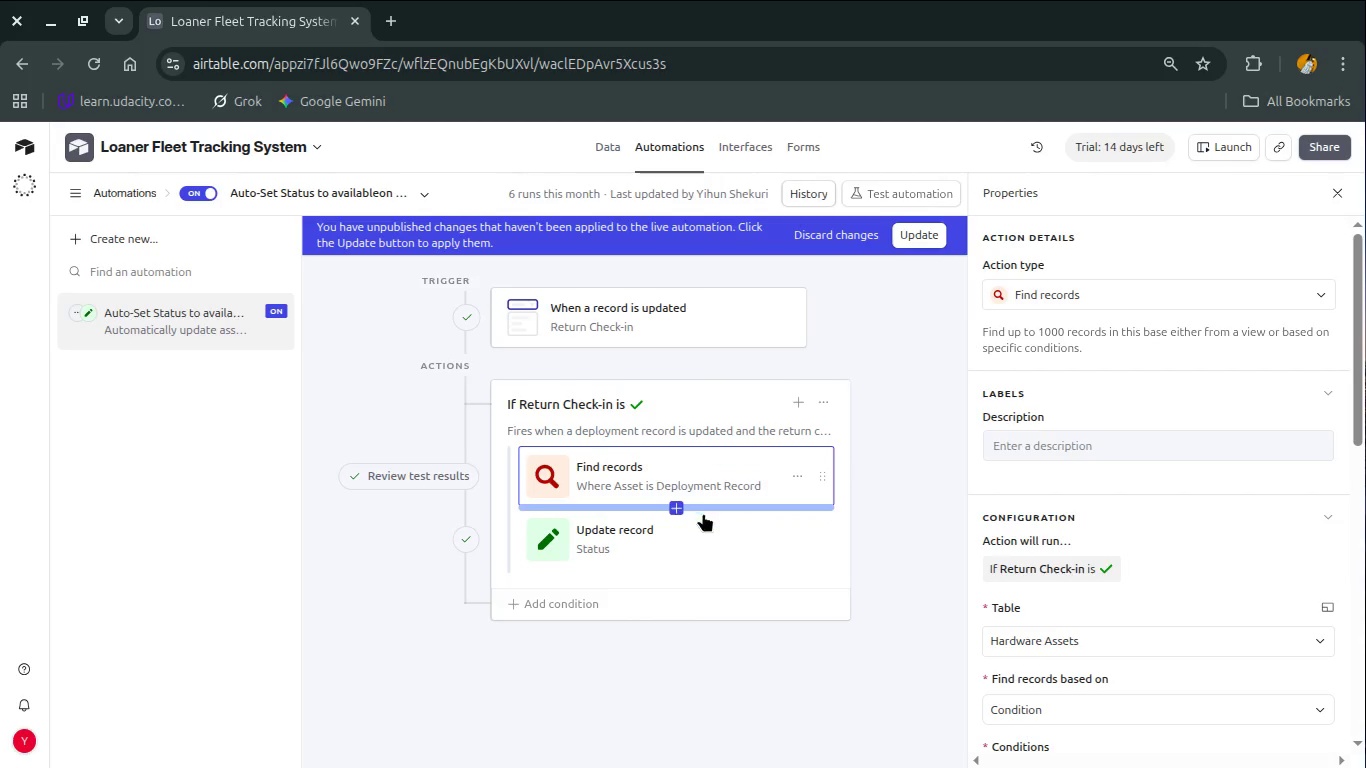 
left_click([732, 411])
 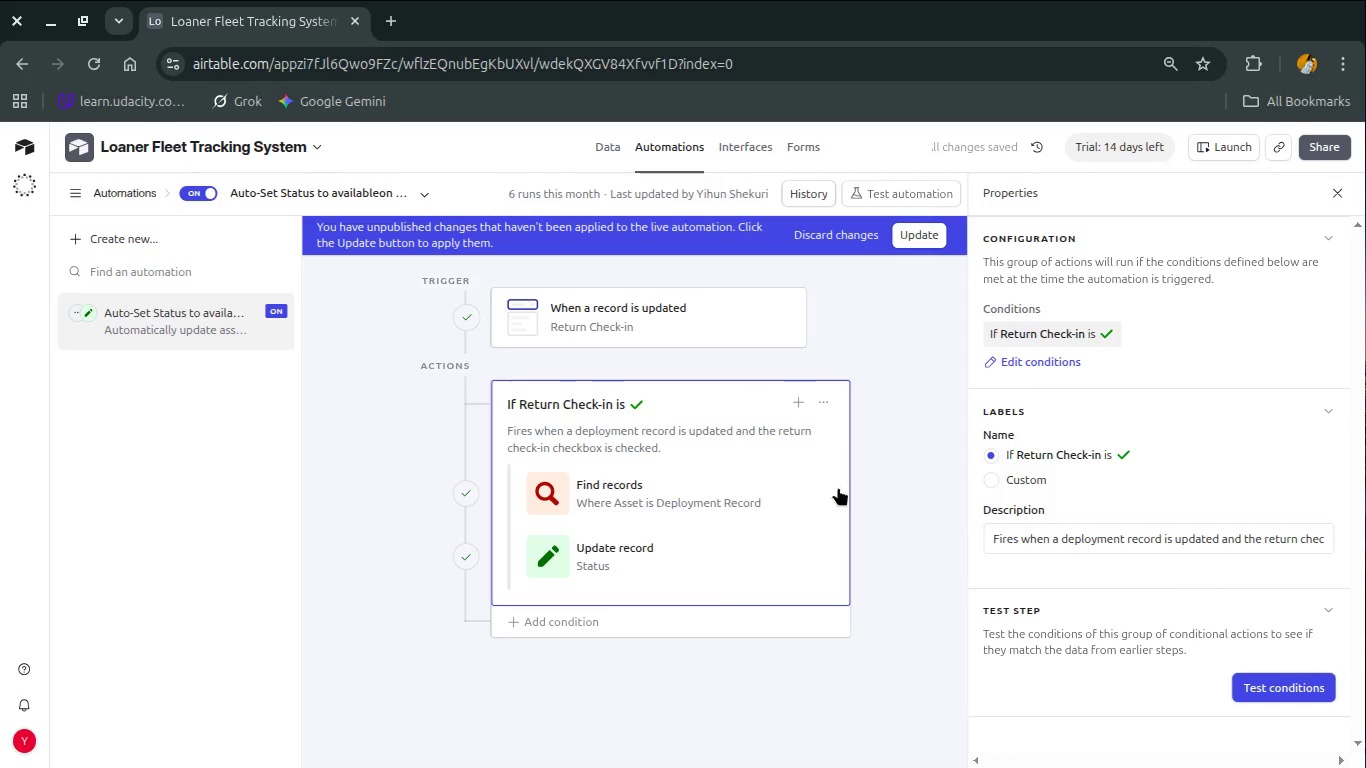 
left_click([714, 483])
 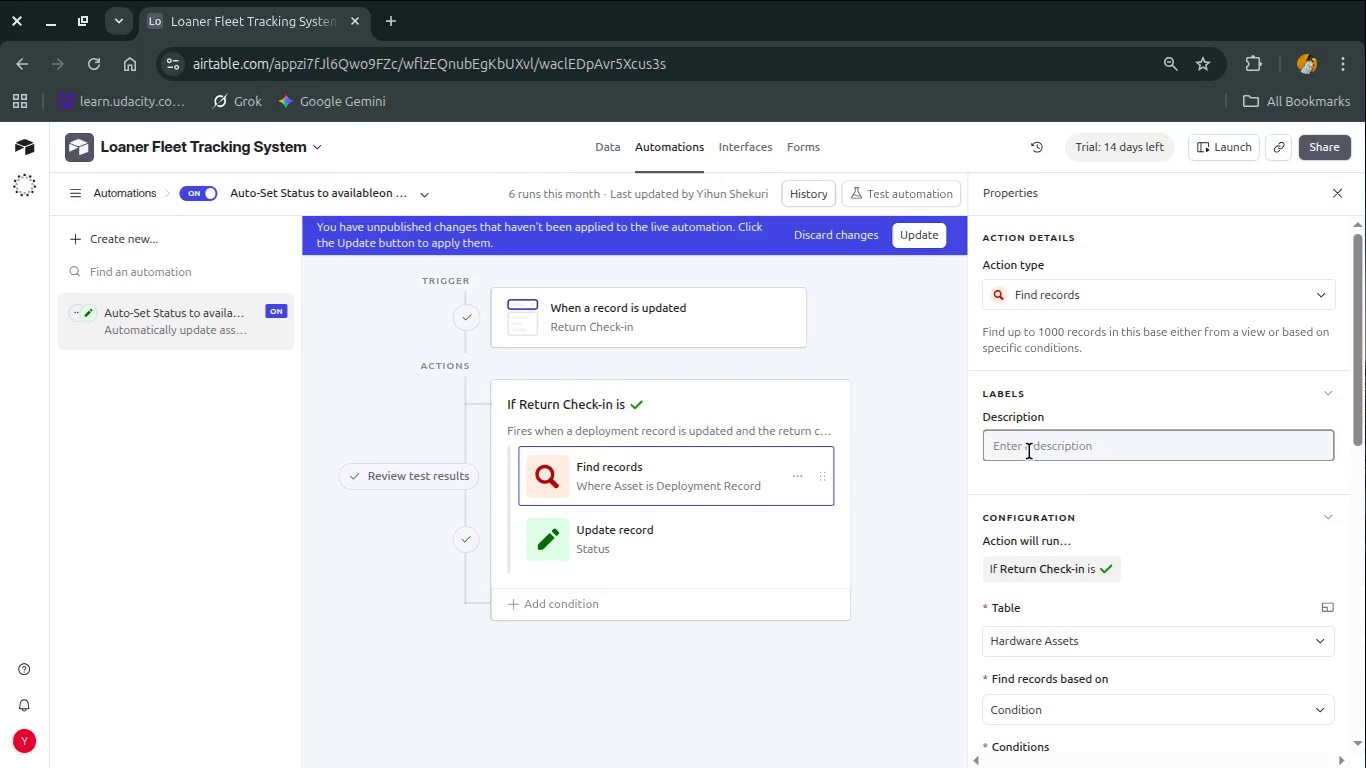 
wait(24.13)
 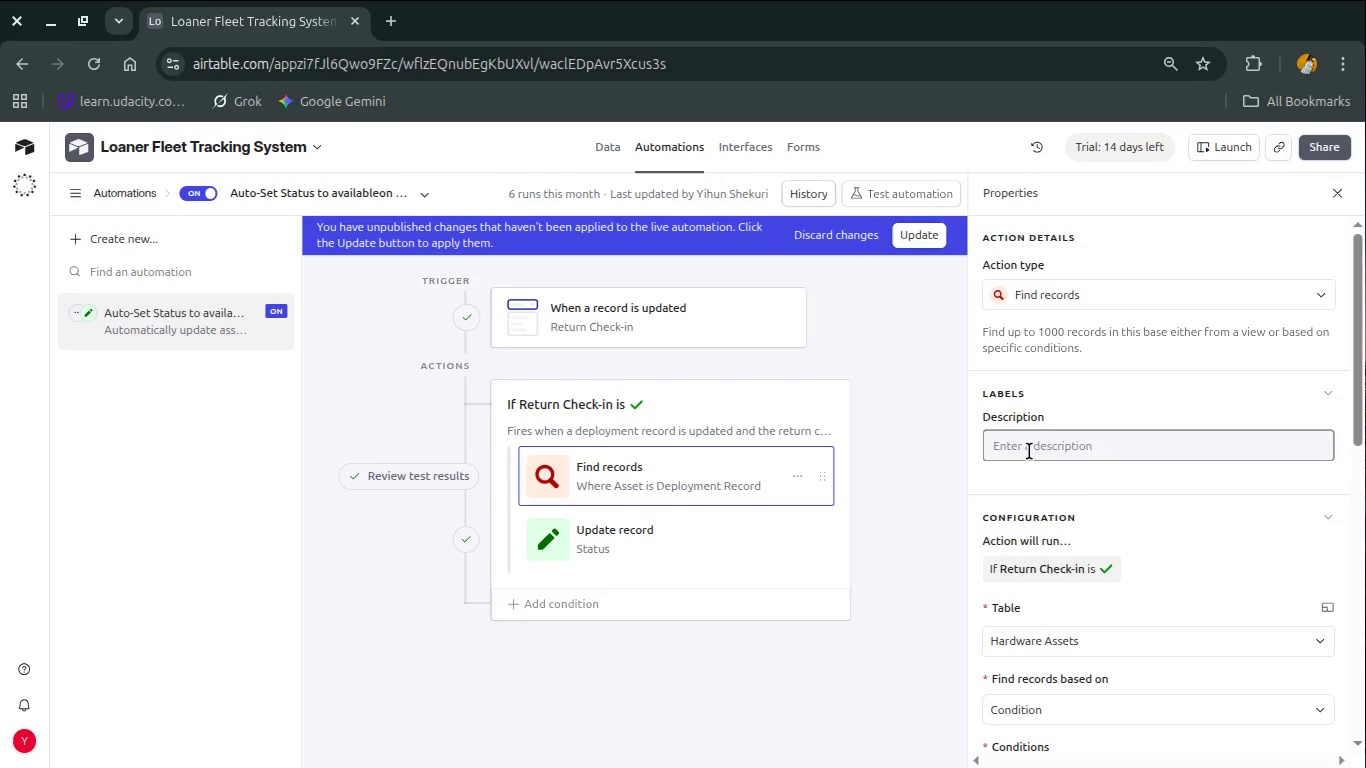 
left_click([774, 538])
 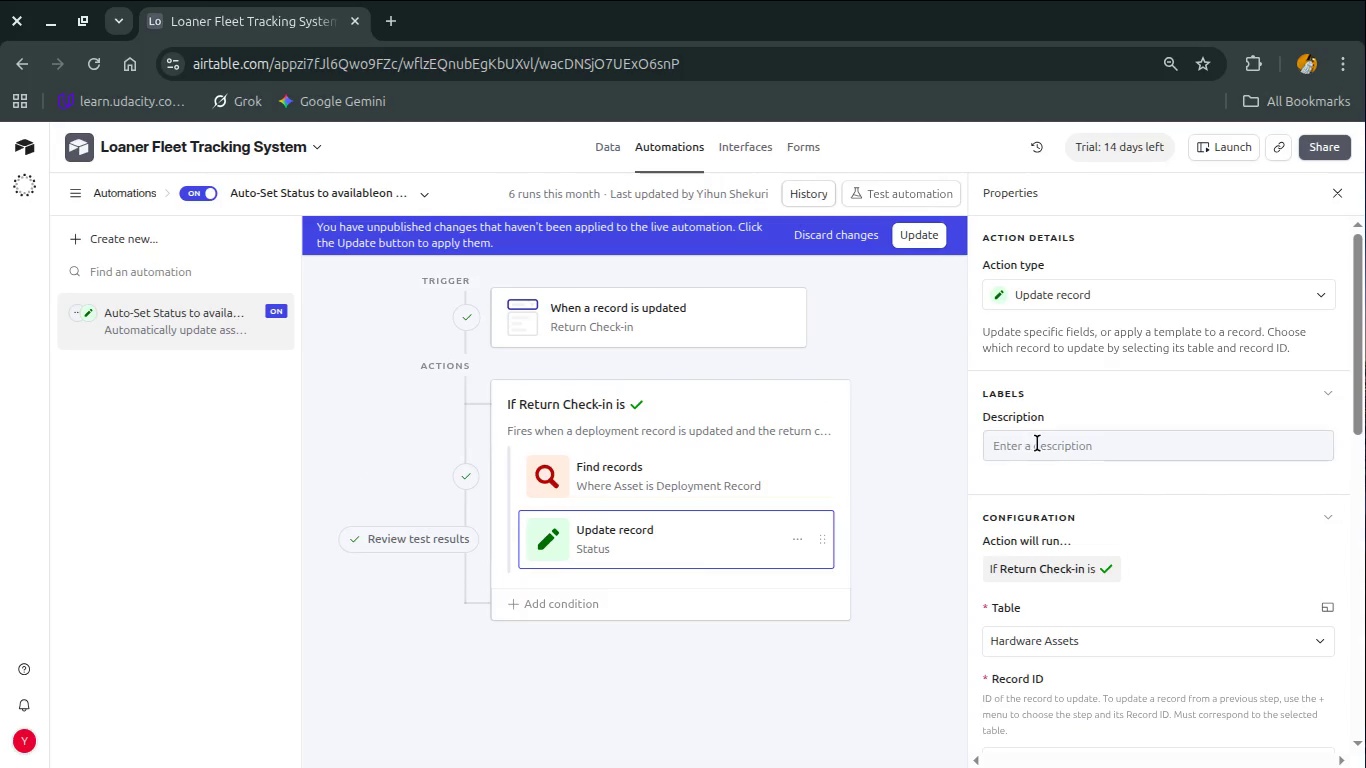 
left_click([1039, 440])
 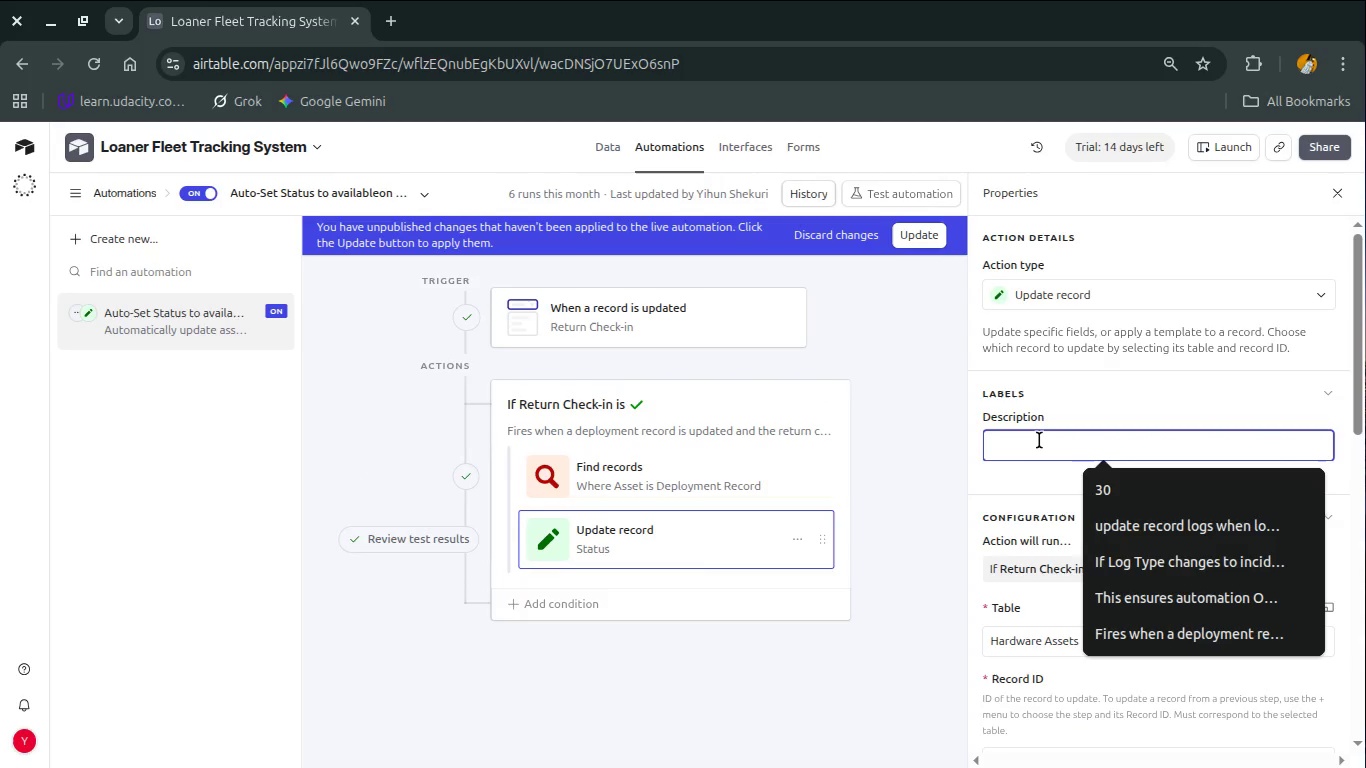 
type(Upf)
key(Backspace)
type(dates the linked Hardware Asset )
 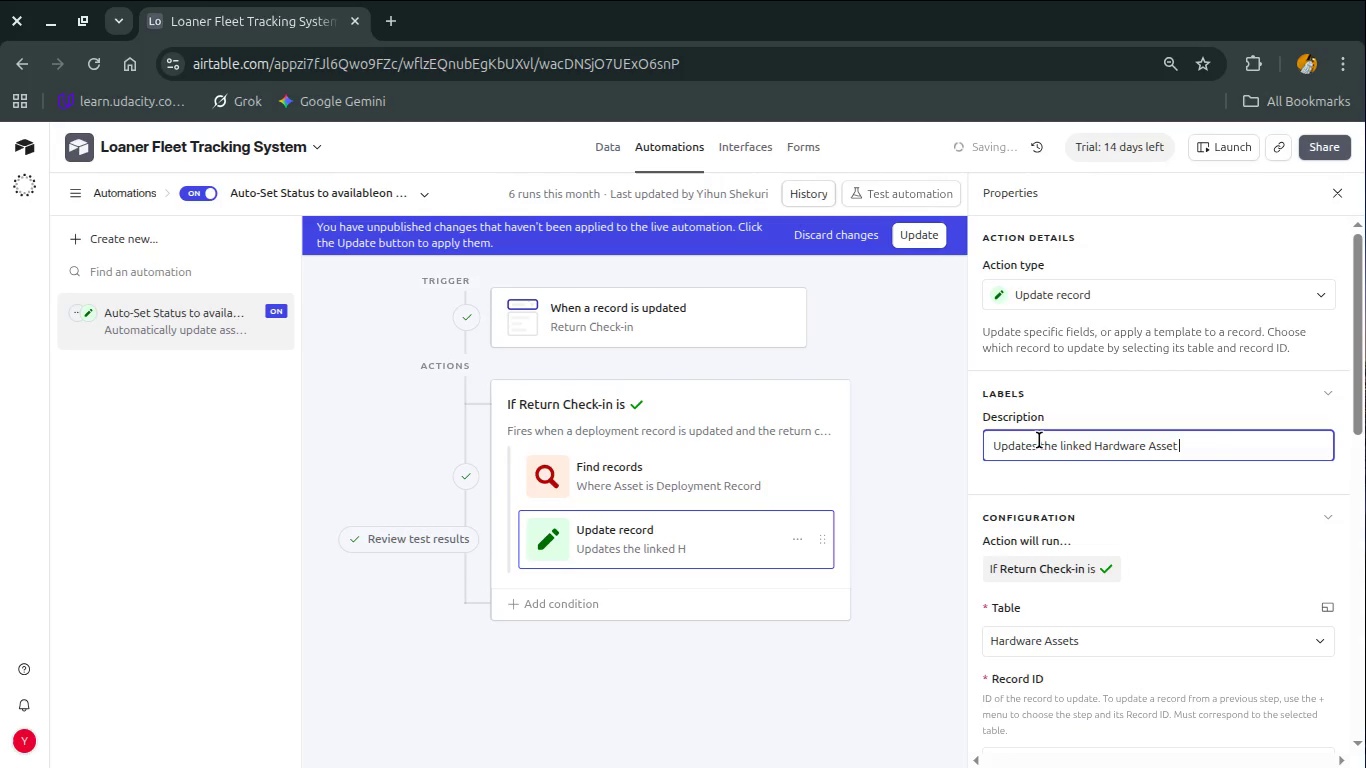 
key(Alt+AltLeft)
 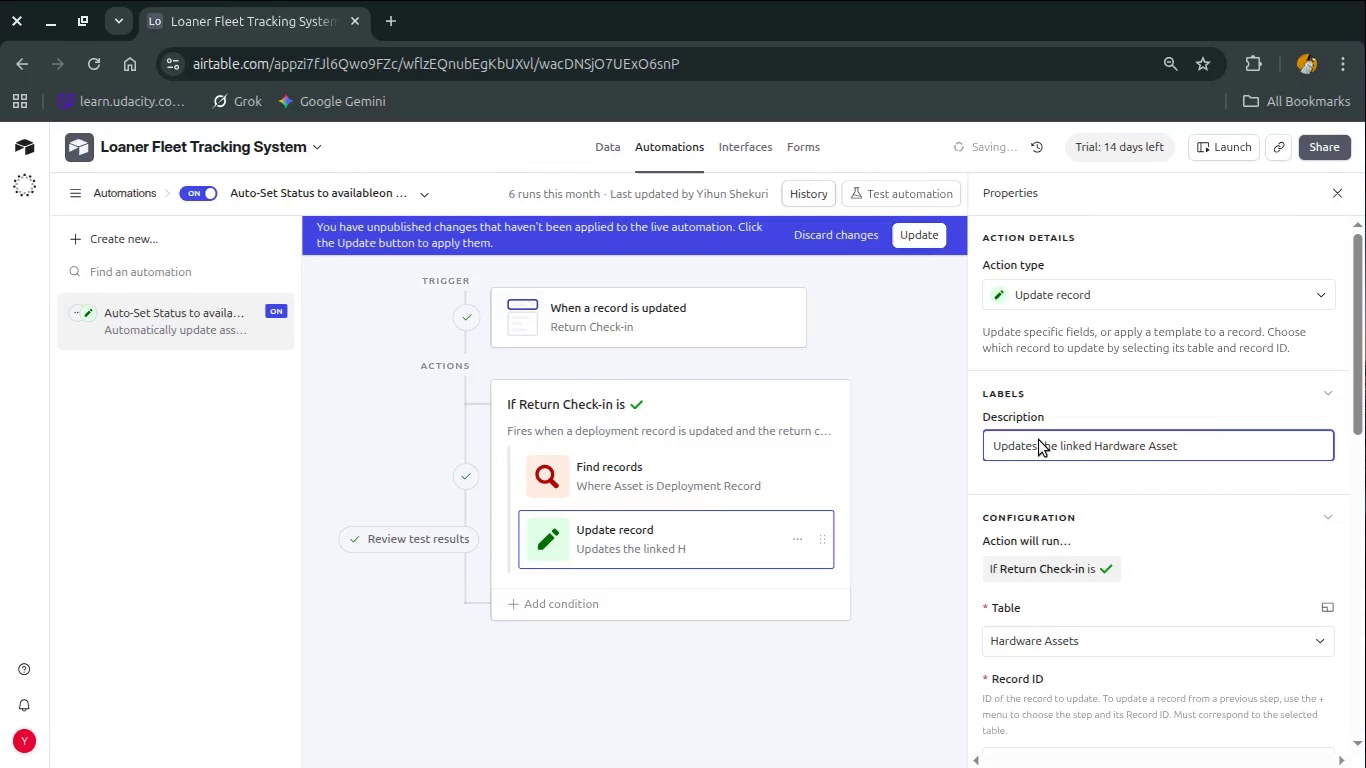 
key(Alt+Tab)